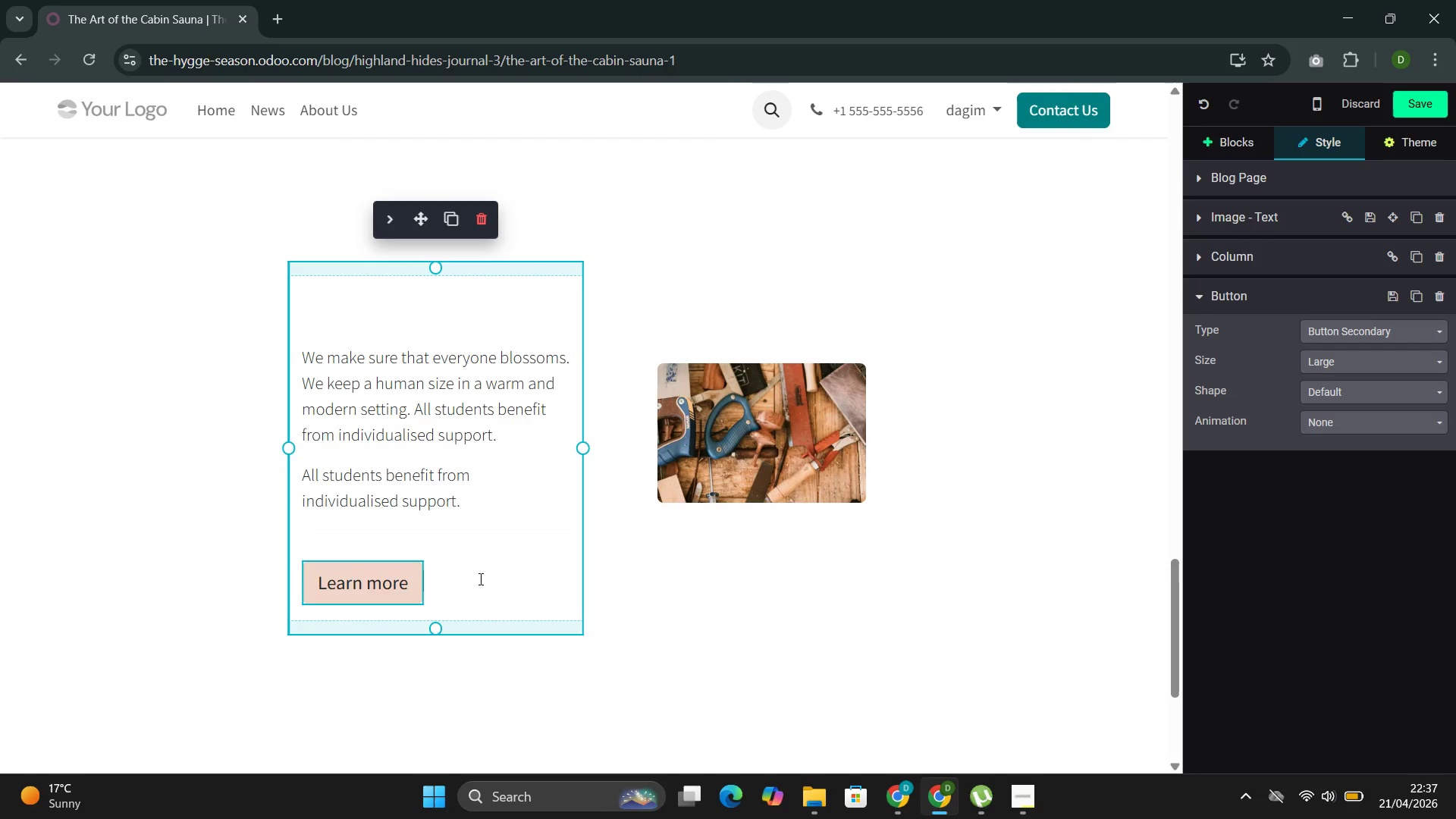 
left_click([1440, 293])
 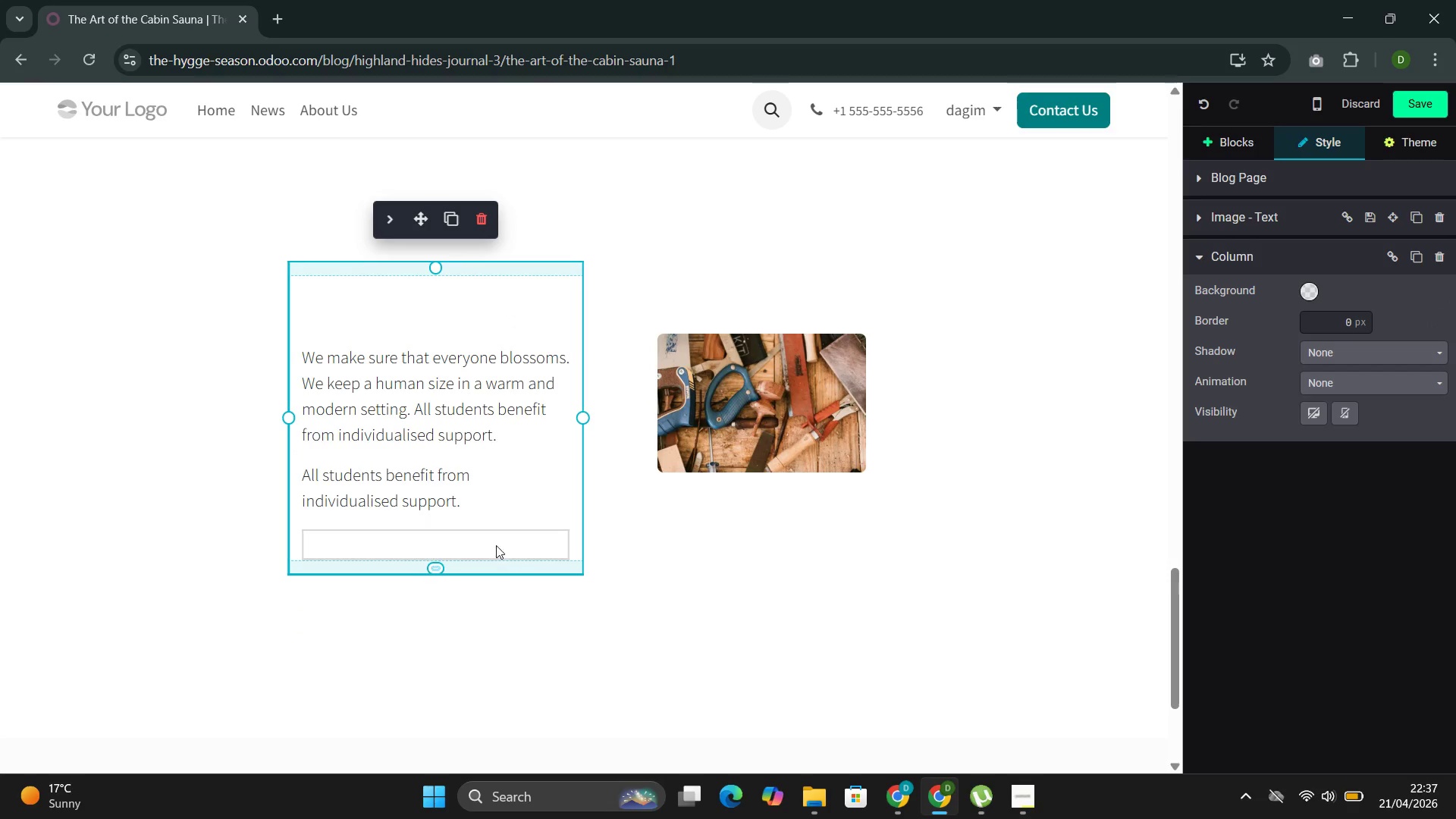 
left_click_drag(start_coordinate=[475, 507], to_coordinate=[326, 367])
 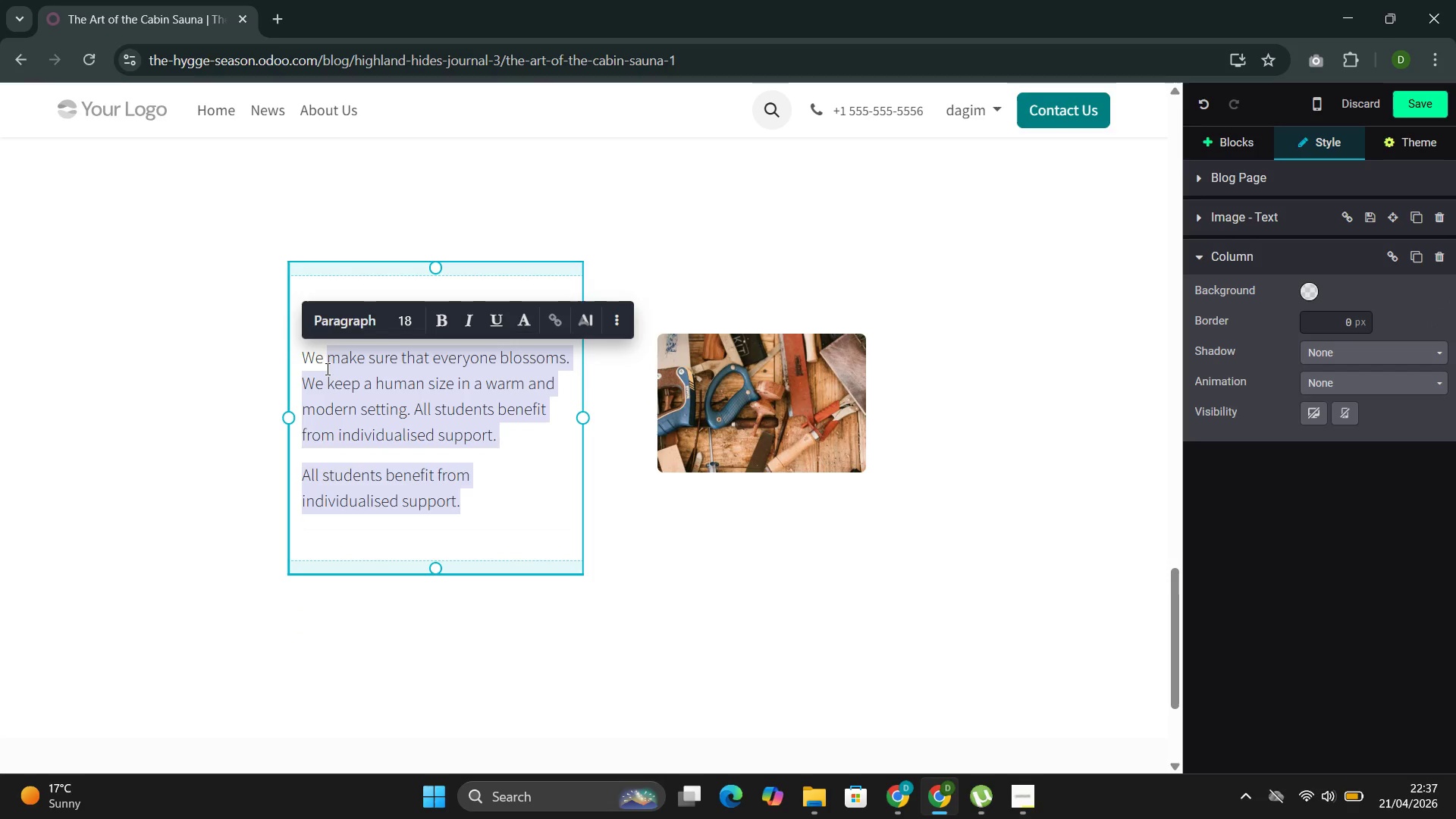 
key(Backspace)
key(Backspace)
key(Backspace)
key(Backspace)
type(Regular sauna users show measurab)
 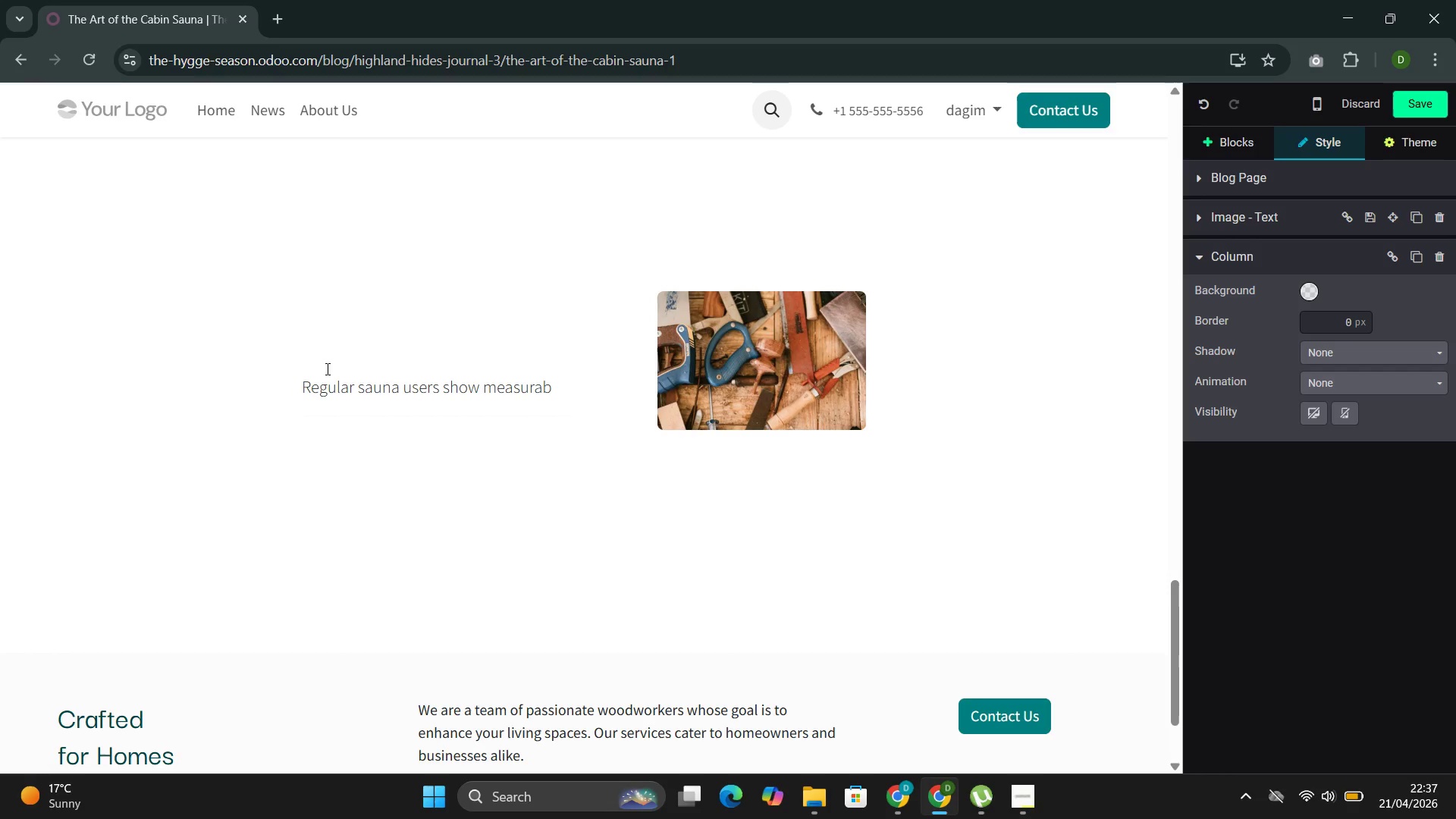 
type(ly lower levels of C-reaction protein )
key(Backspace)
type(, a key marker of systemic inflammation)
key(Backspace)
type(. For those spending winter days on the trails or slopes, this accelerated recovery means more energy for tomorrow's advanta)
 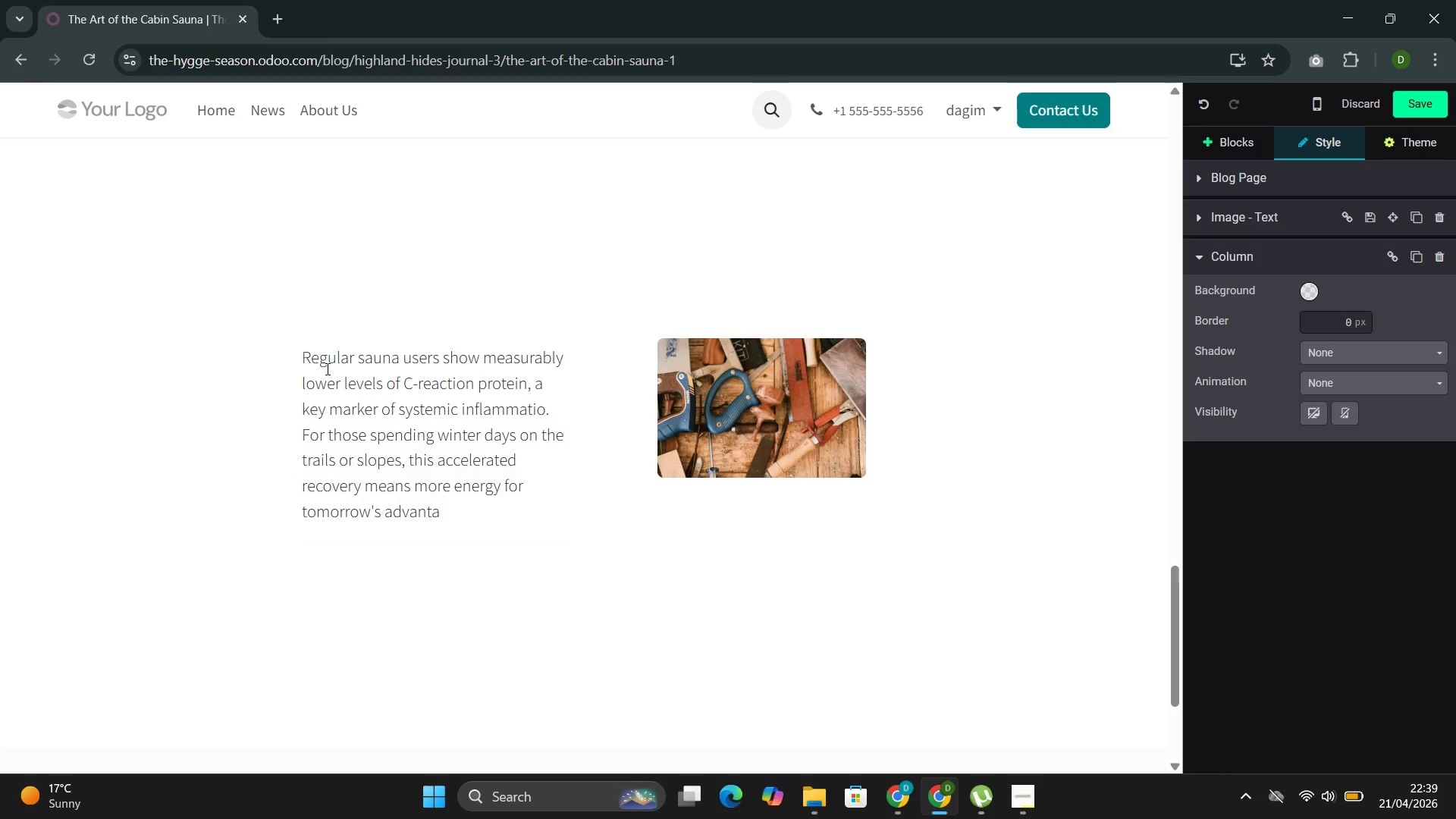 
wait(5.42)
 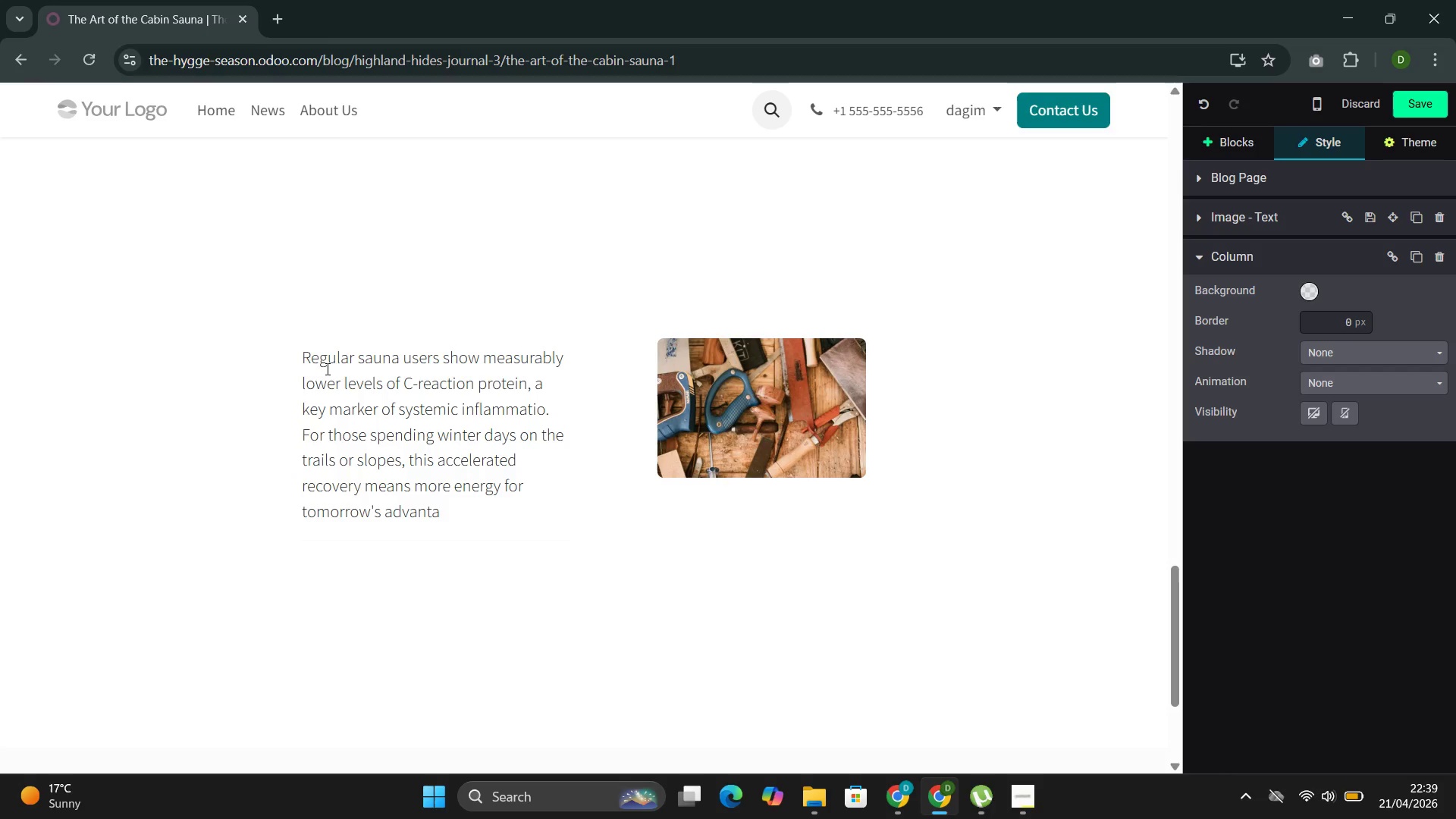 
key(Backspace)
type(ures.)
 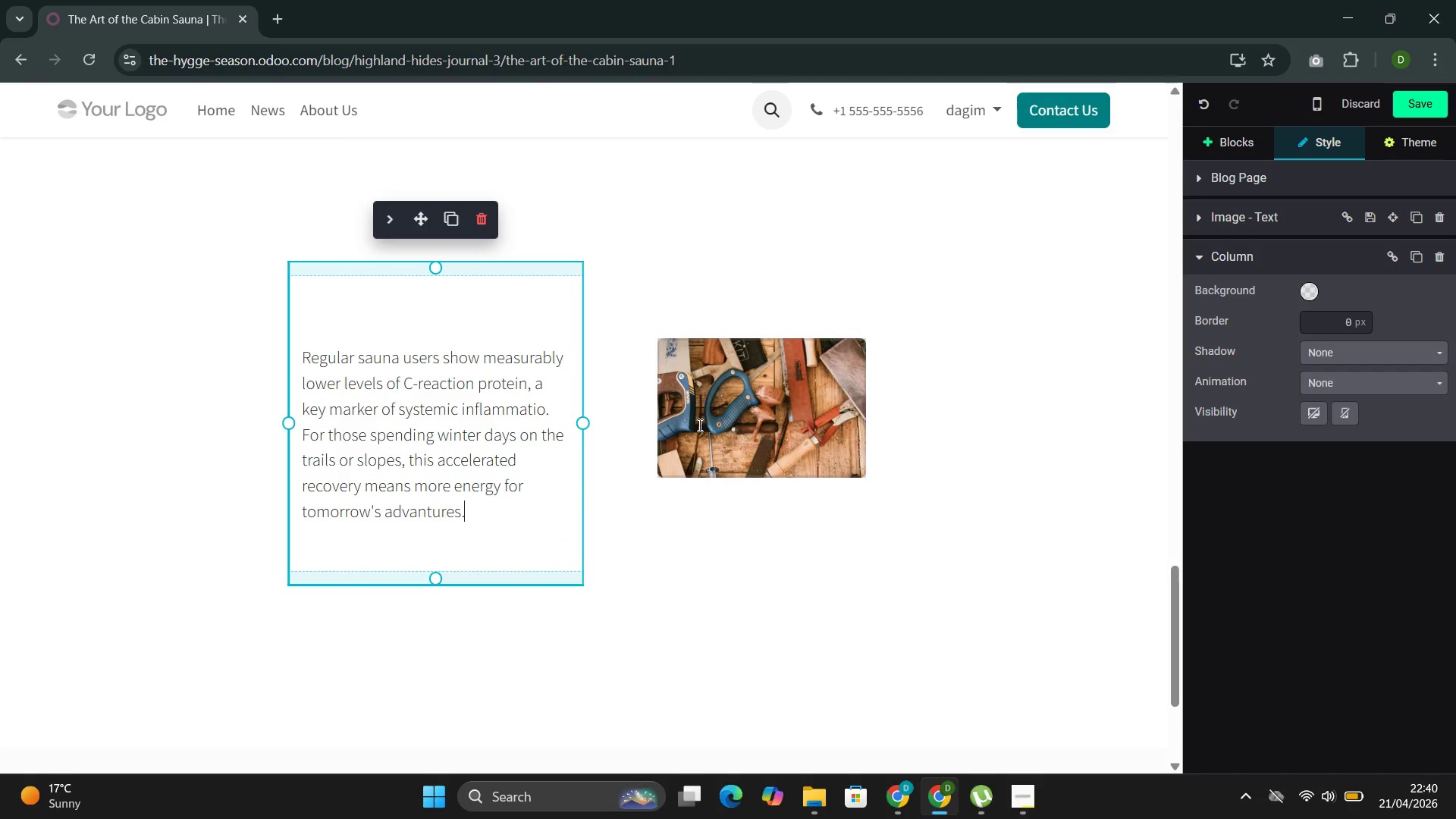 
wait(7.25)
 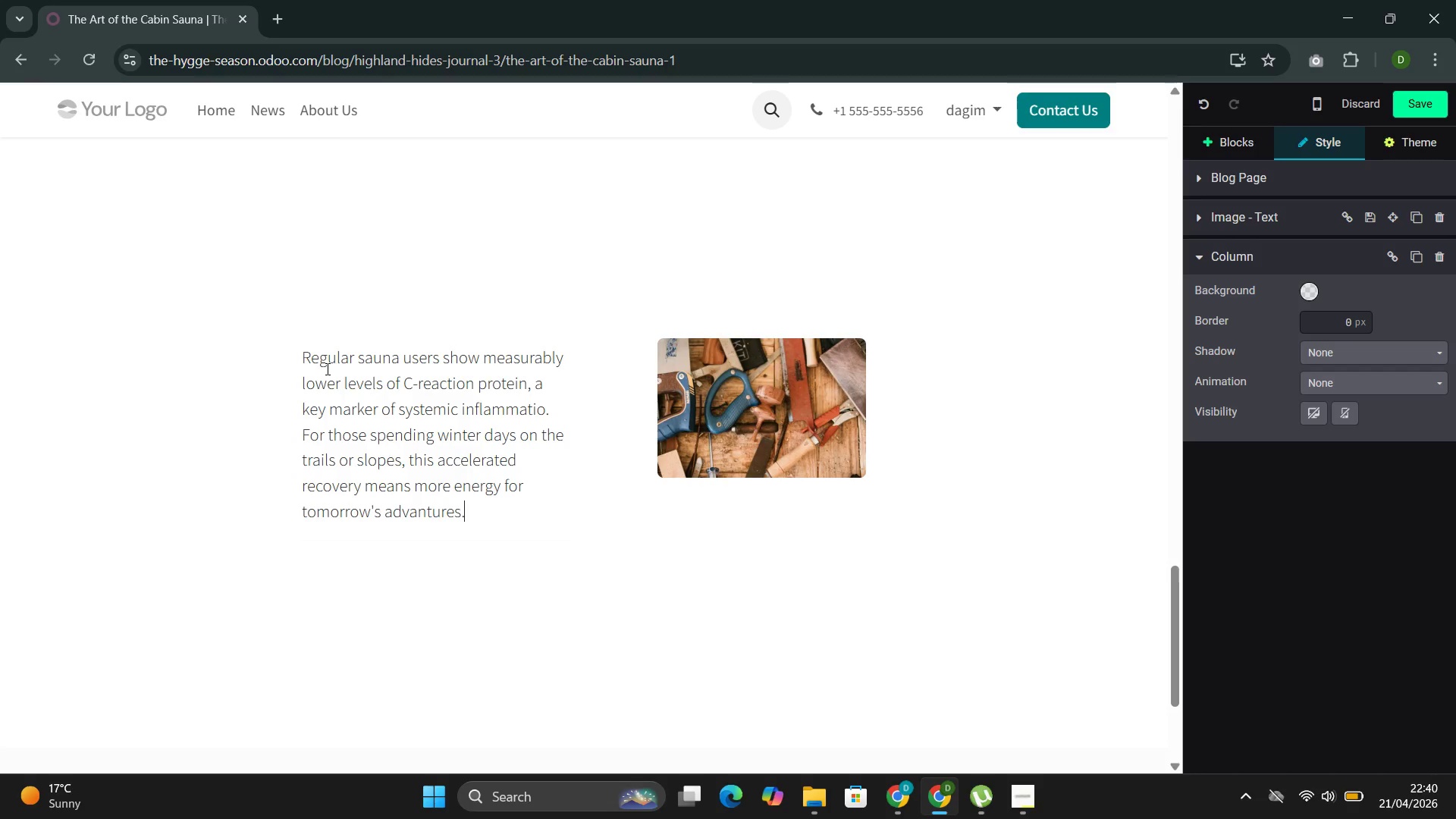 
left_click([1251, 142])
 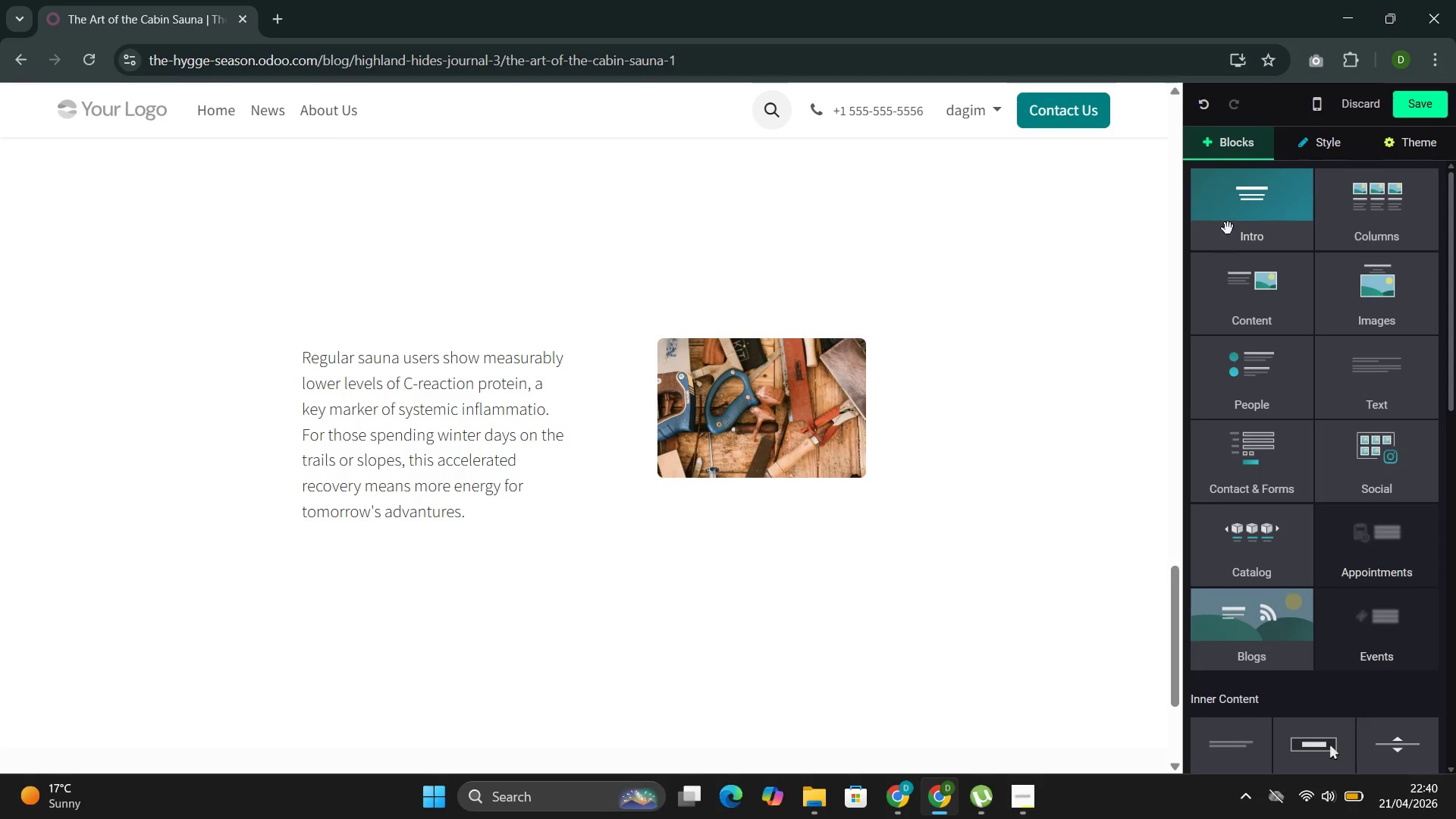 
left_click([1234, 206])
 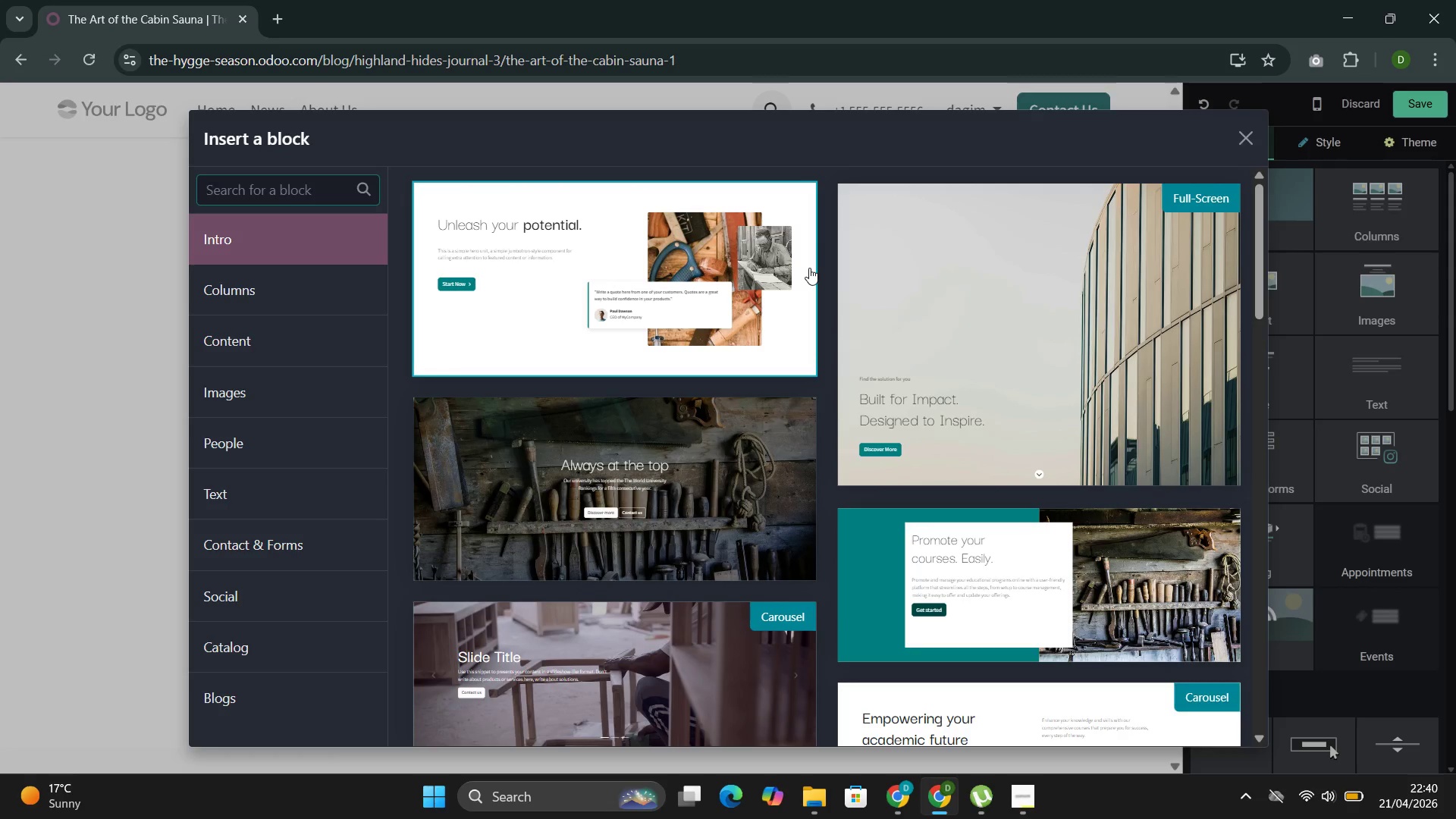 
scroll: coordinate [675, 406], scroll_direction: down, amount: 6.0
 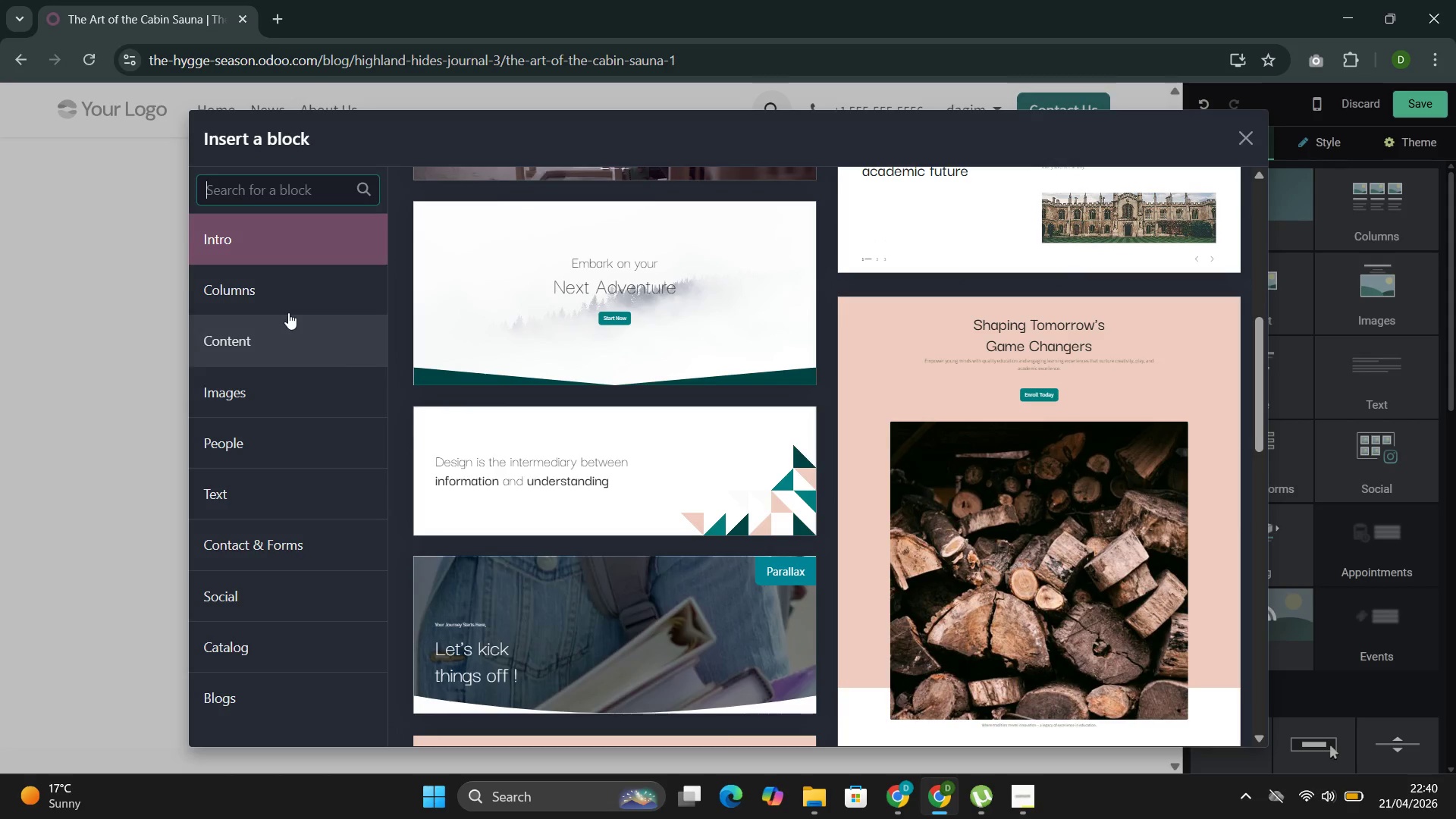 
left_click([291, 299])
 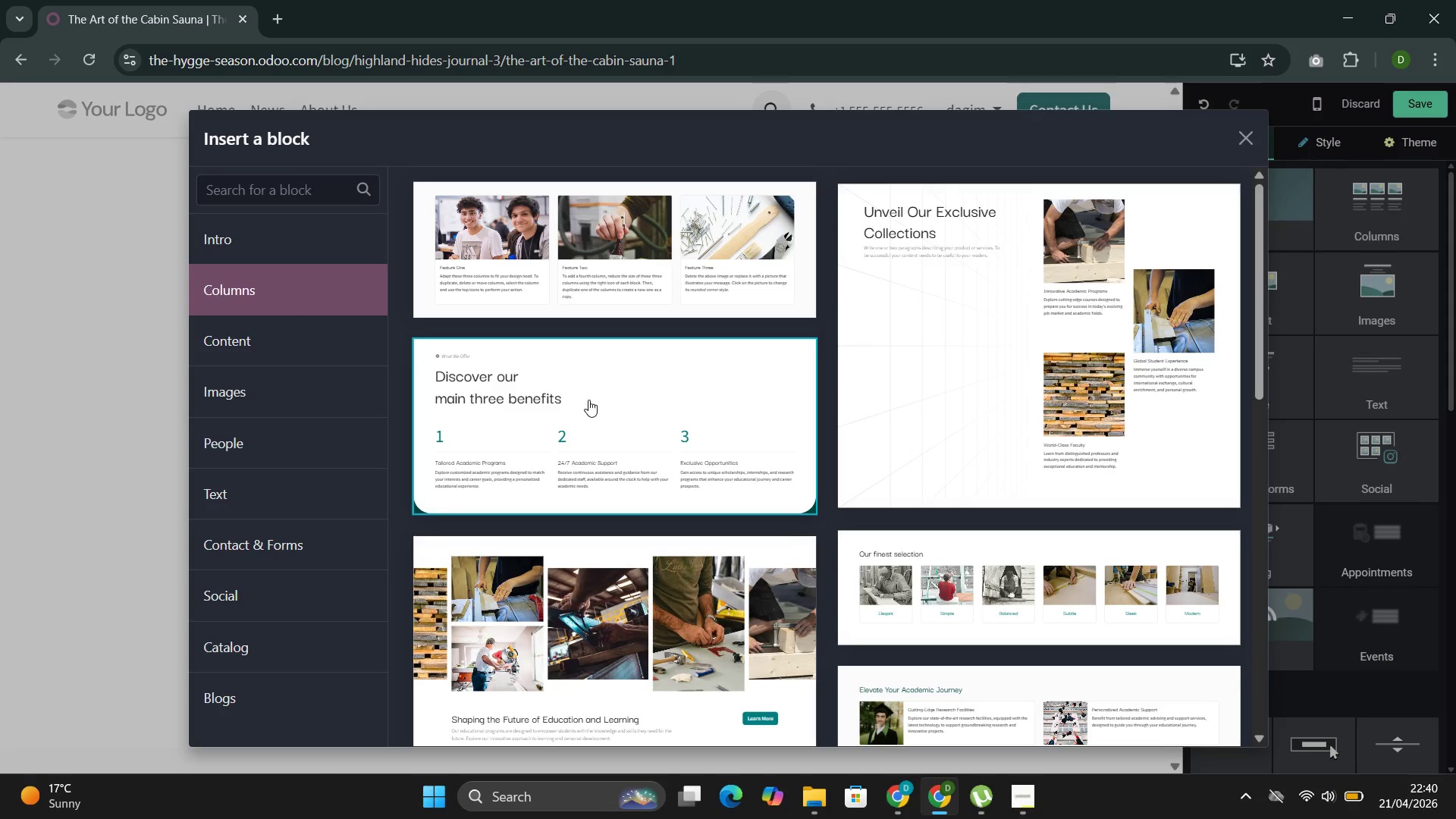 
wait(8.33)
 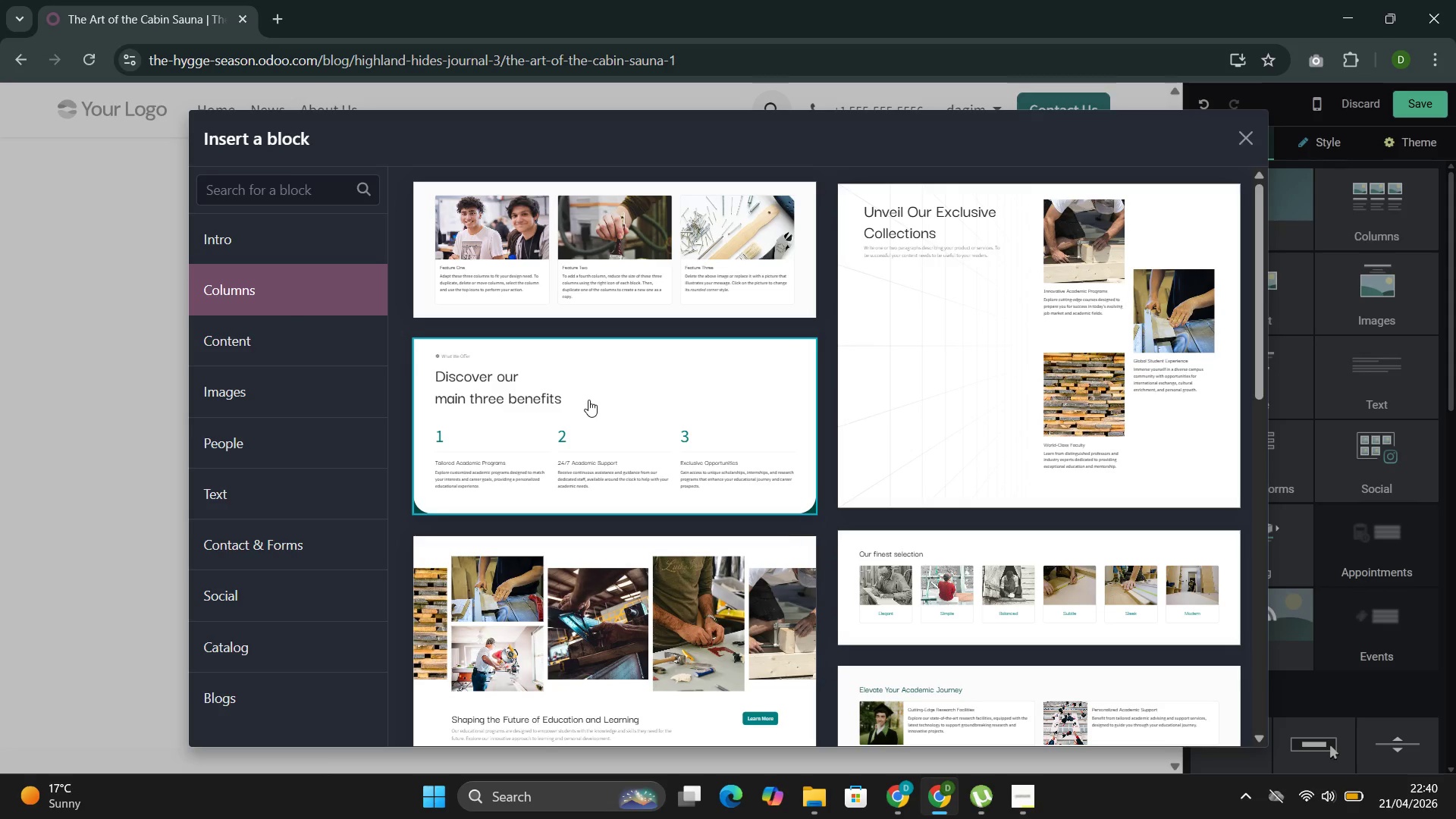 
scroll: coordinate [902, 390], scroll_direction: down, amount: 11.0
 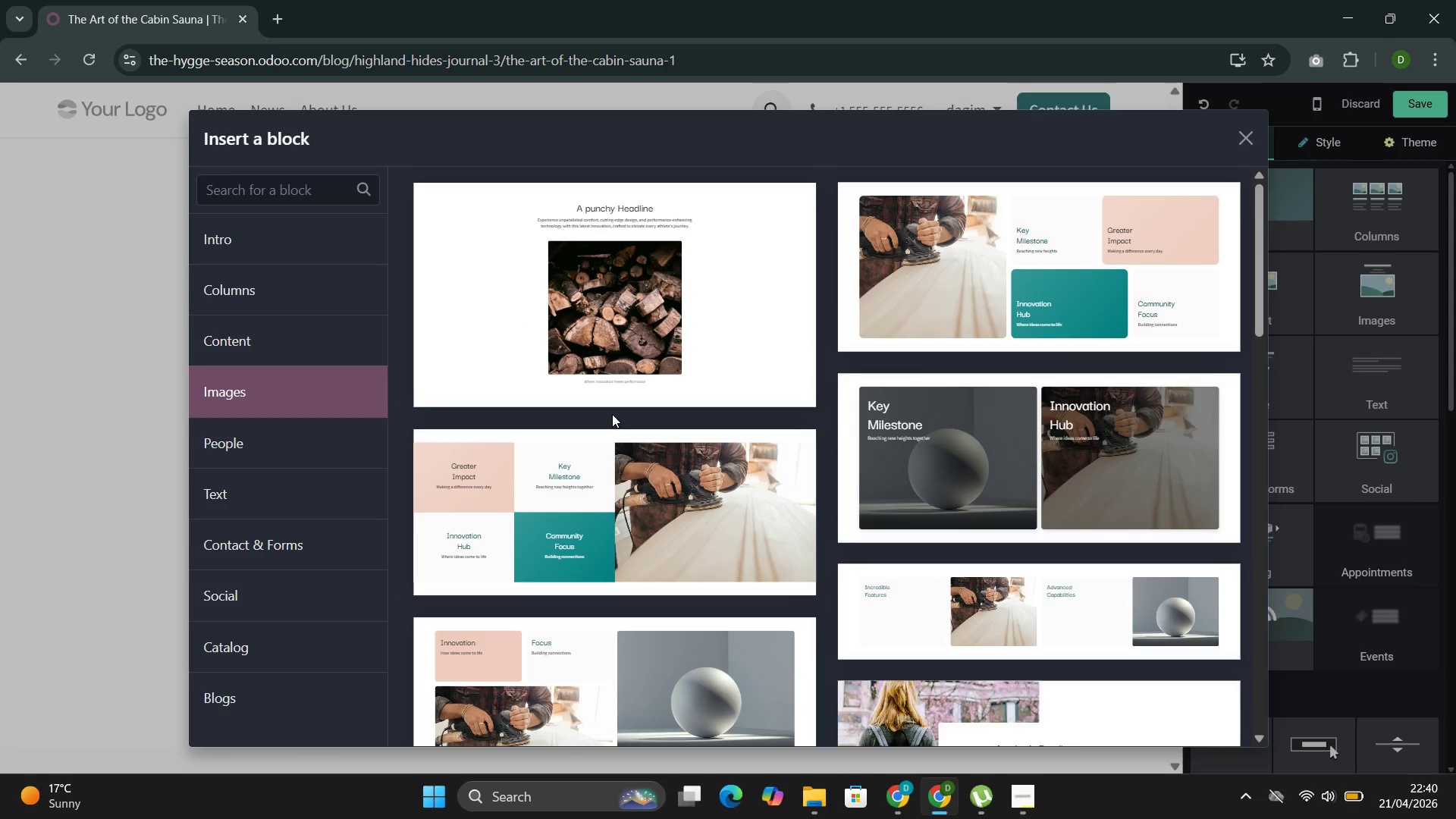 
wait(5.53)
 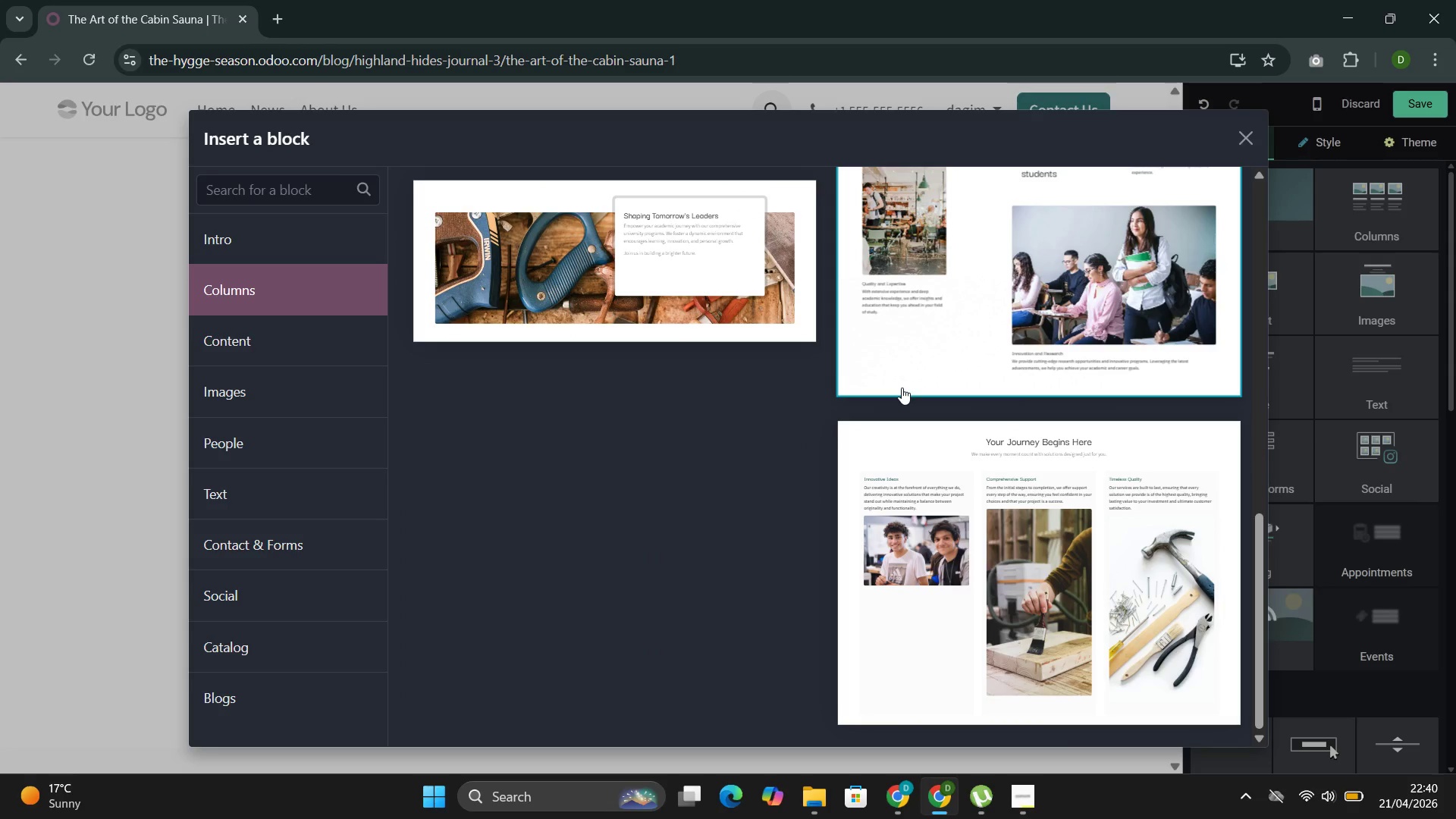 
scroll: coordinate [777, 463], scroll_direction: down, amount: 18.0
 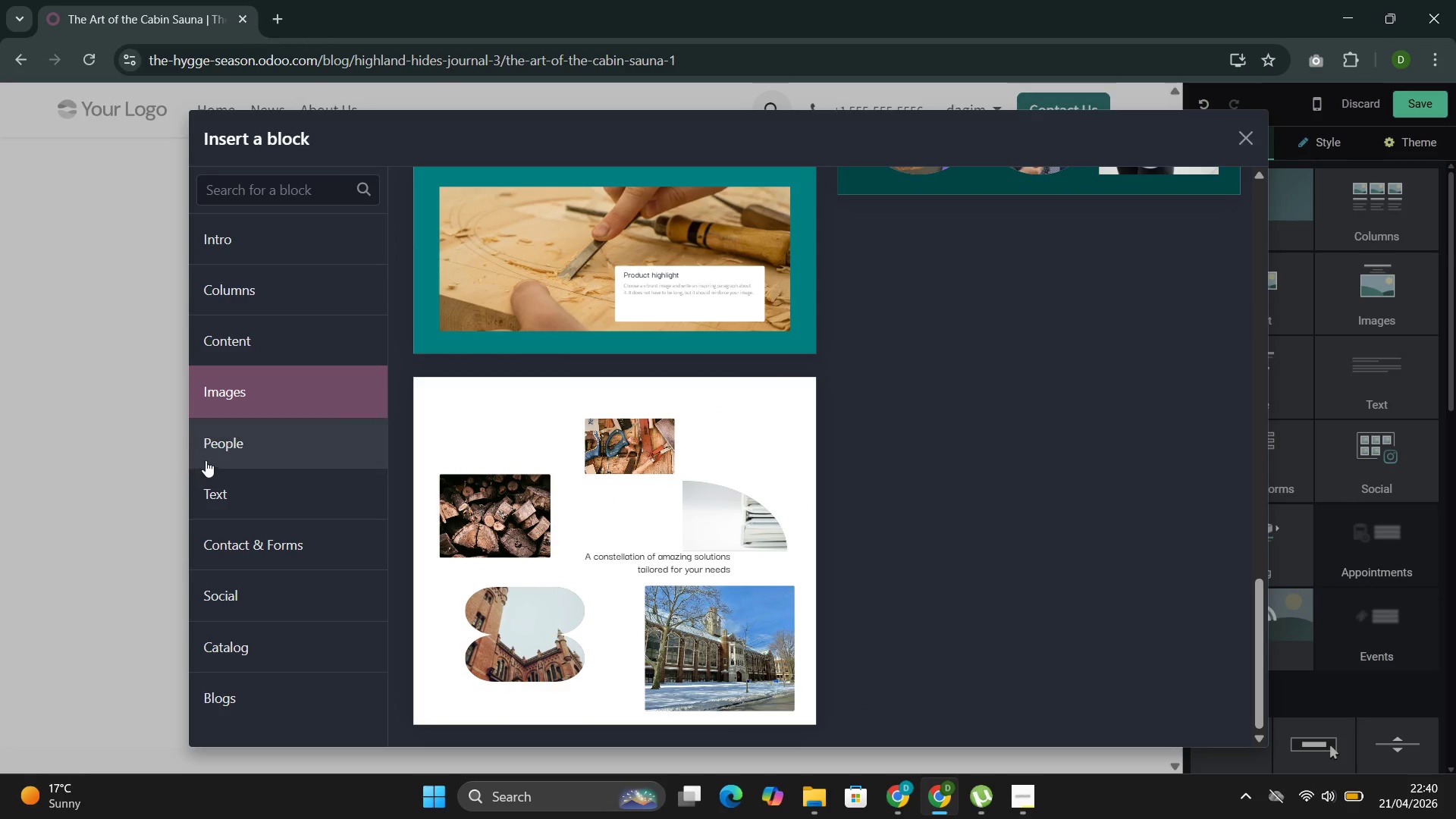 
left_click([249, 485])
 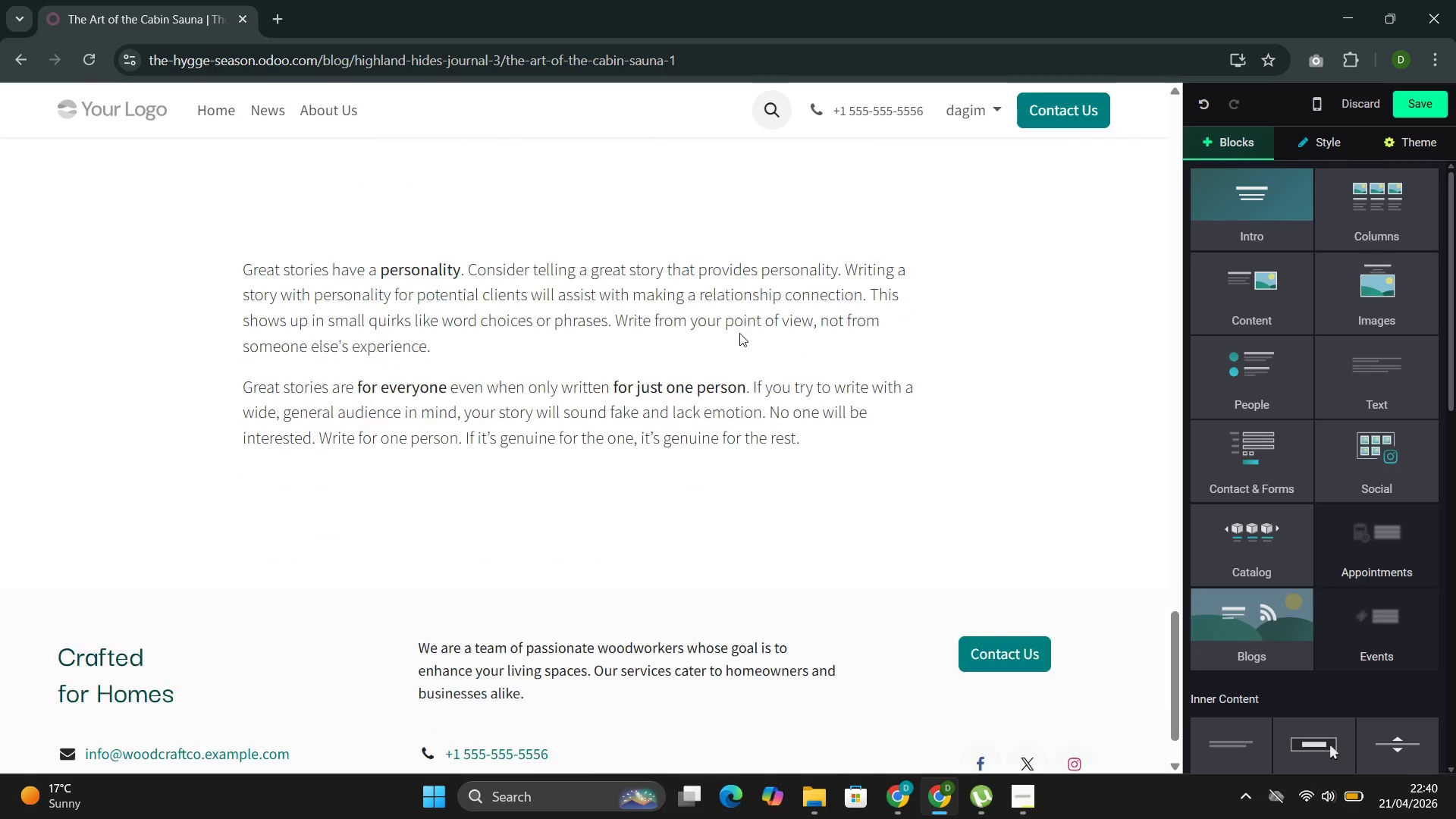 
scroll: coordinate [617, 334], scroll_direction: up, amount: 2.0
 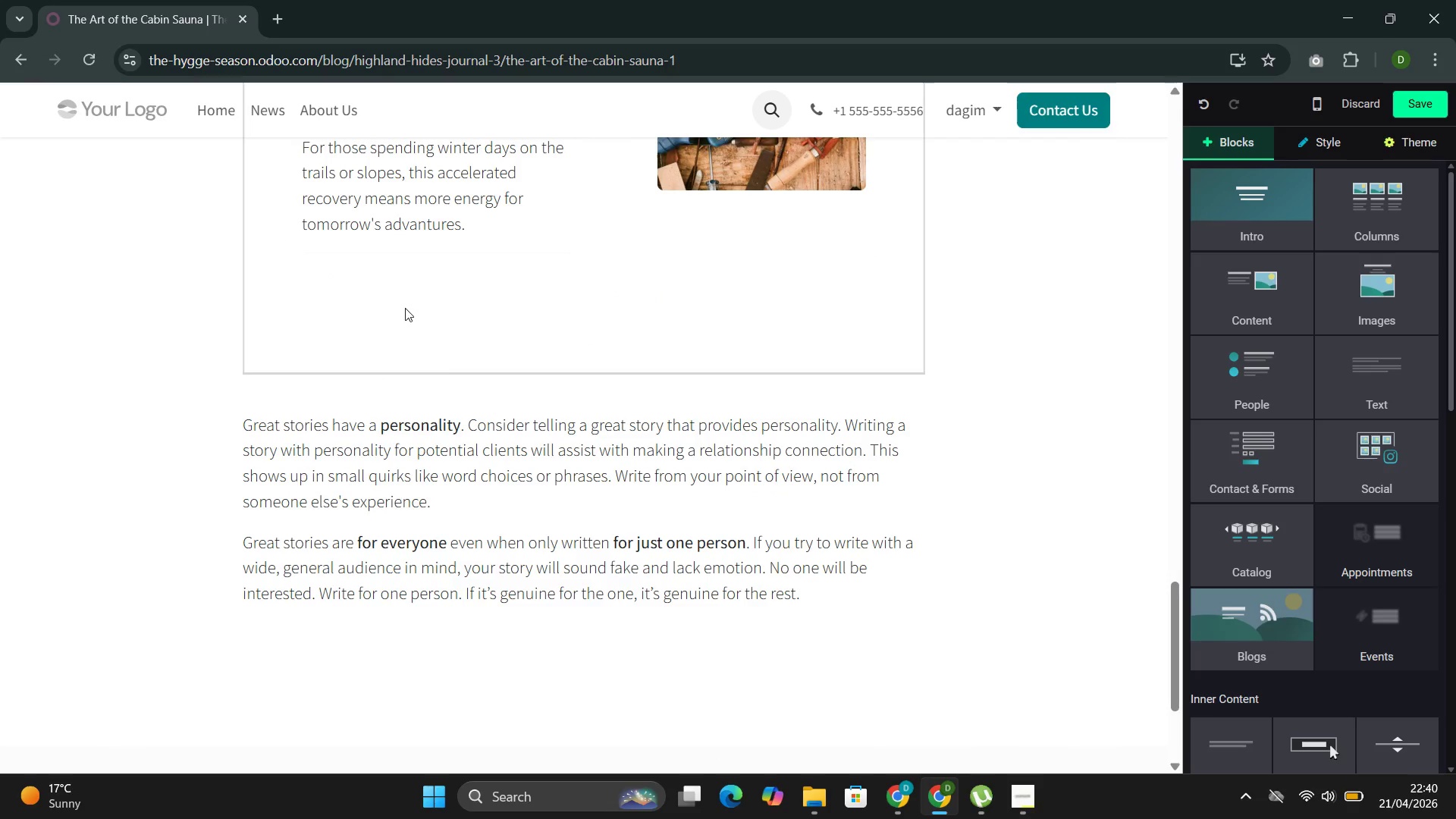 
left_click([405, 308])
 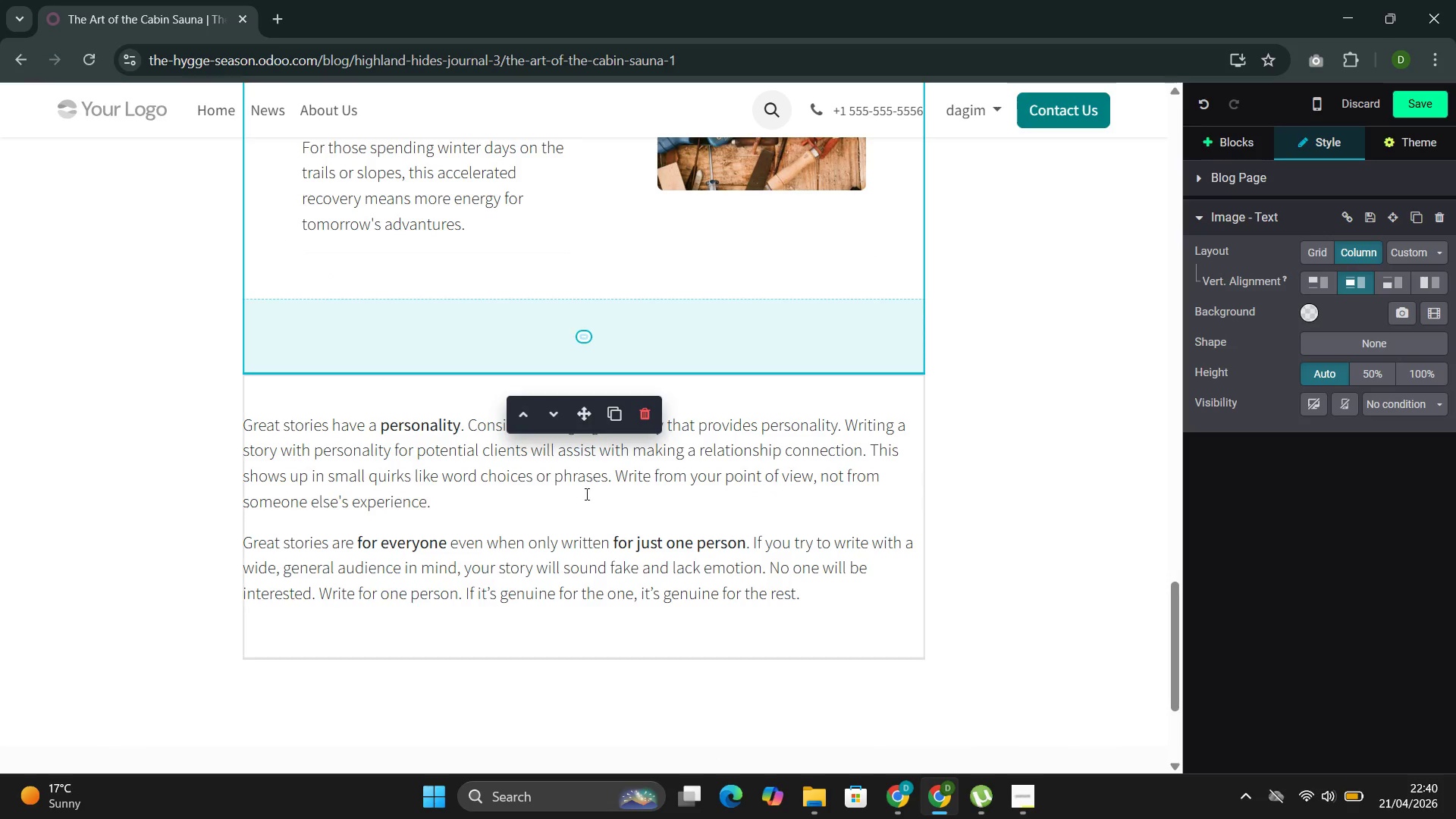 
left_click([564, 510])
 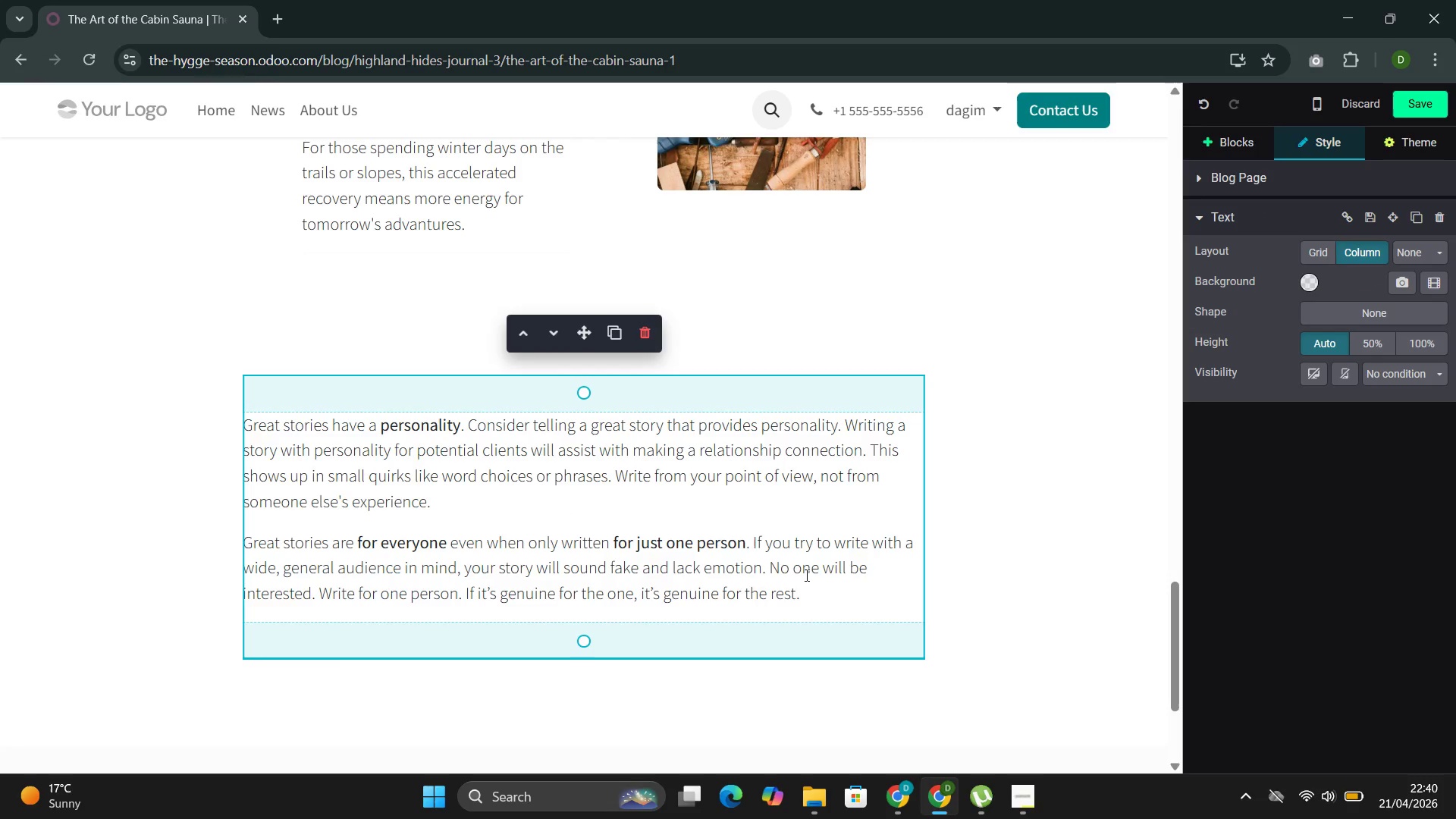 
left_click_drag(start_coordinate=[808, 580], to_coordinate=[507, 547])
 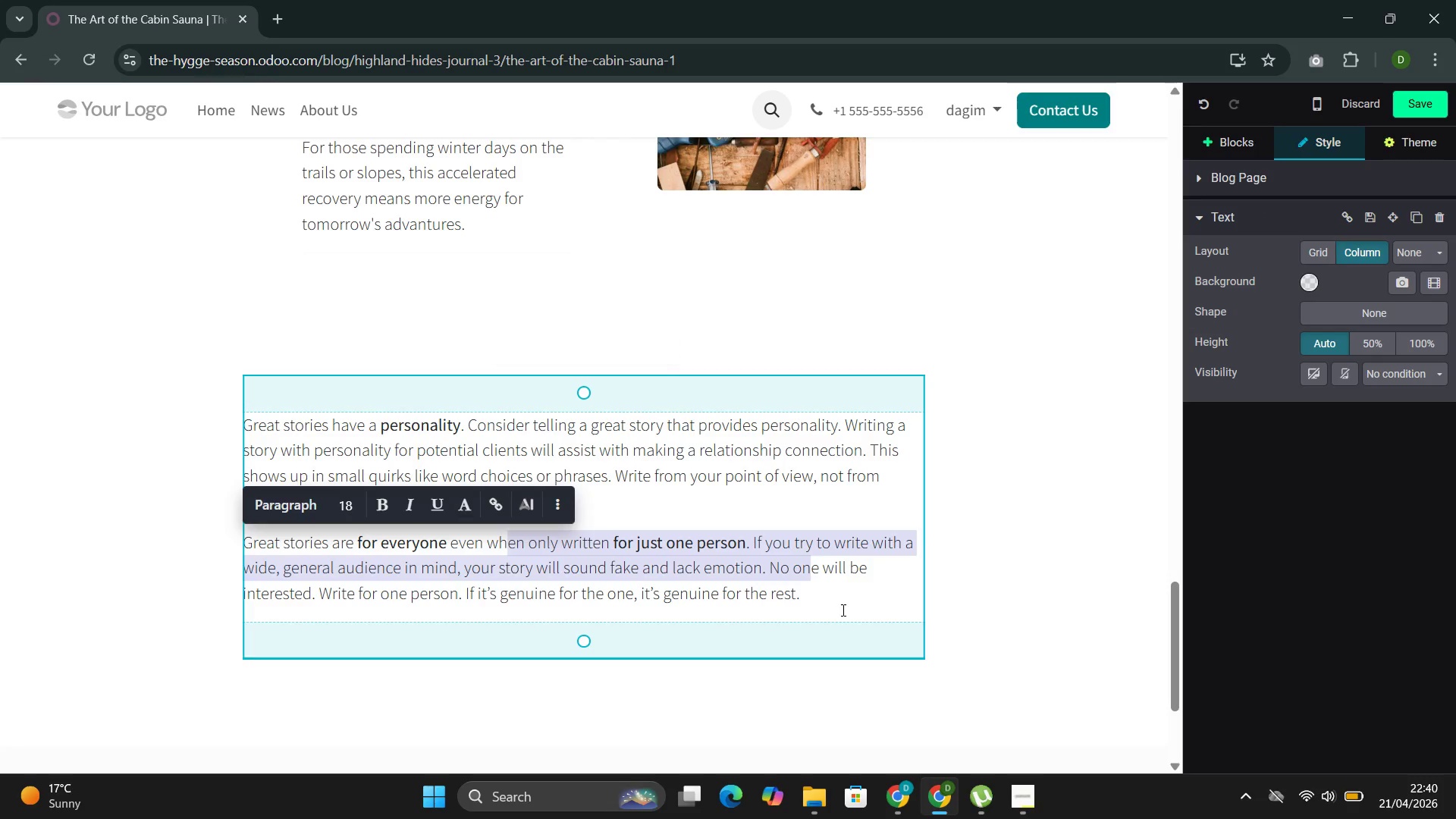 
left_click_drag(start_coordinate=[842, 610], to_coordinate=[844, 604])
 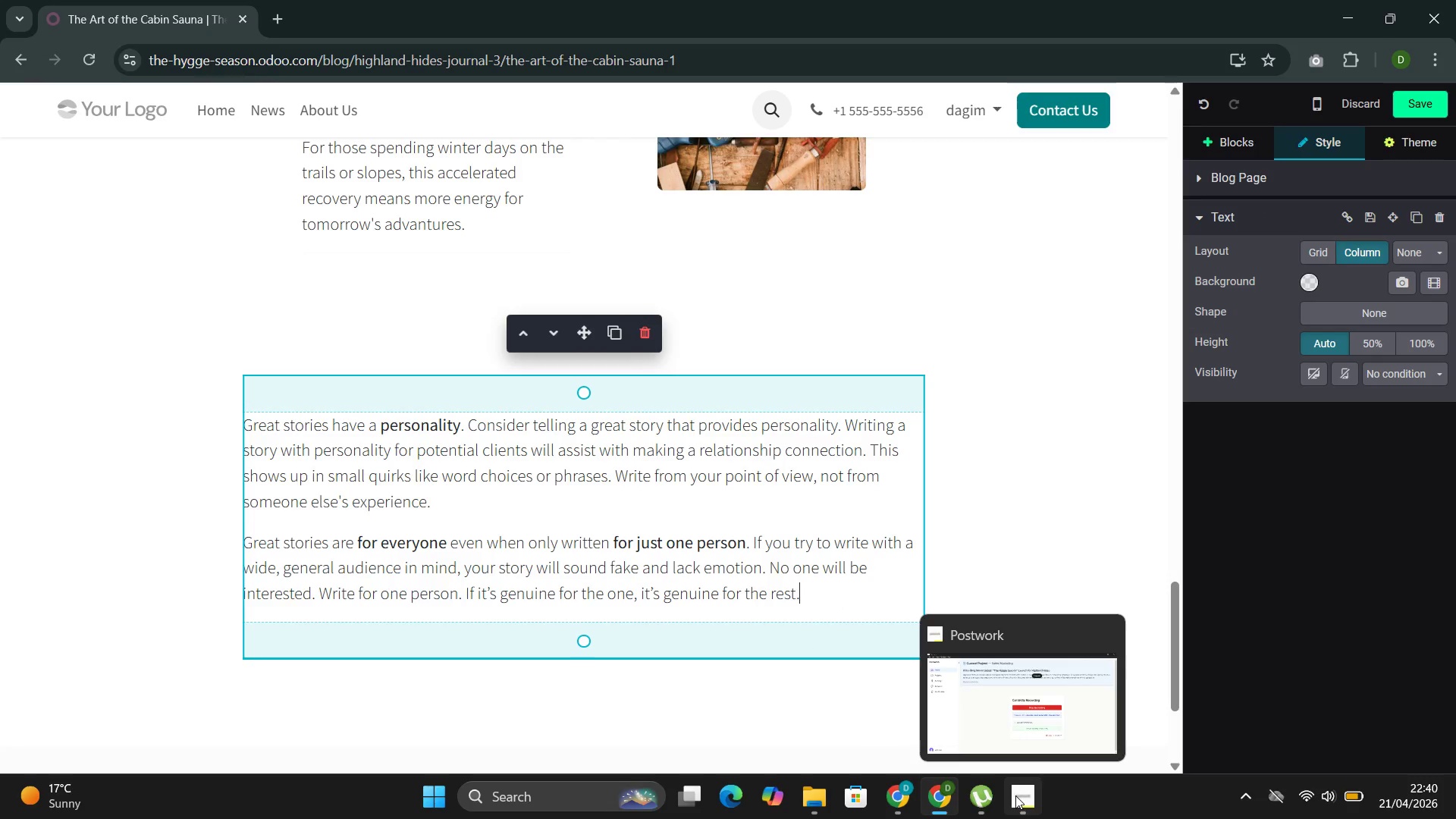 
left_click([989, 714])